 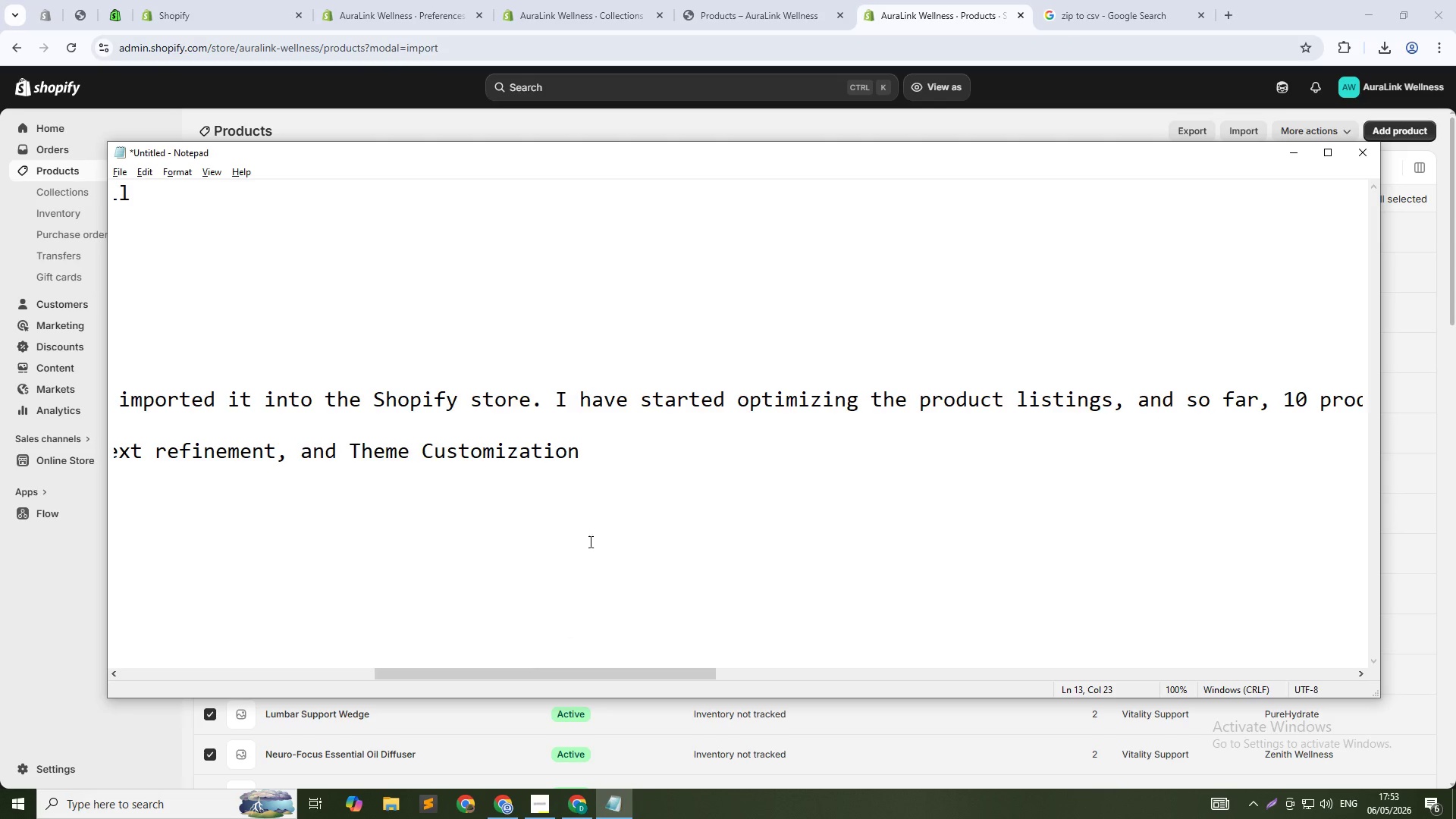 
left_click([615, 439])
 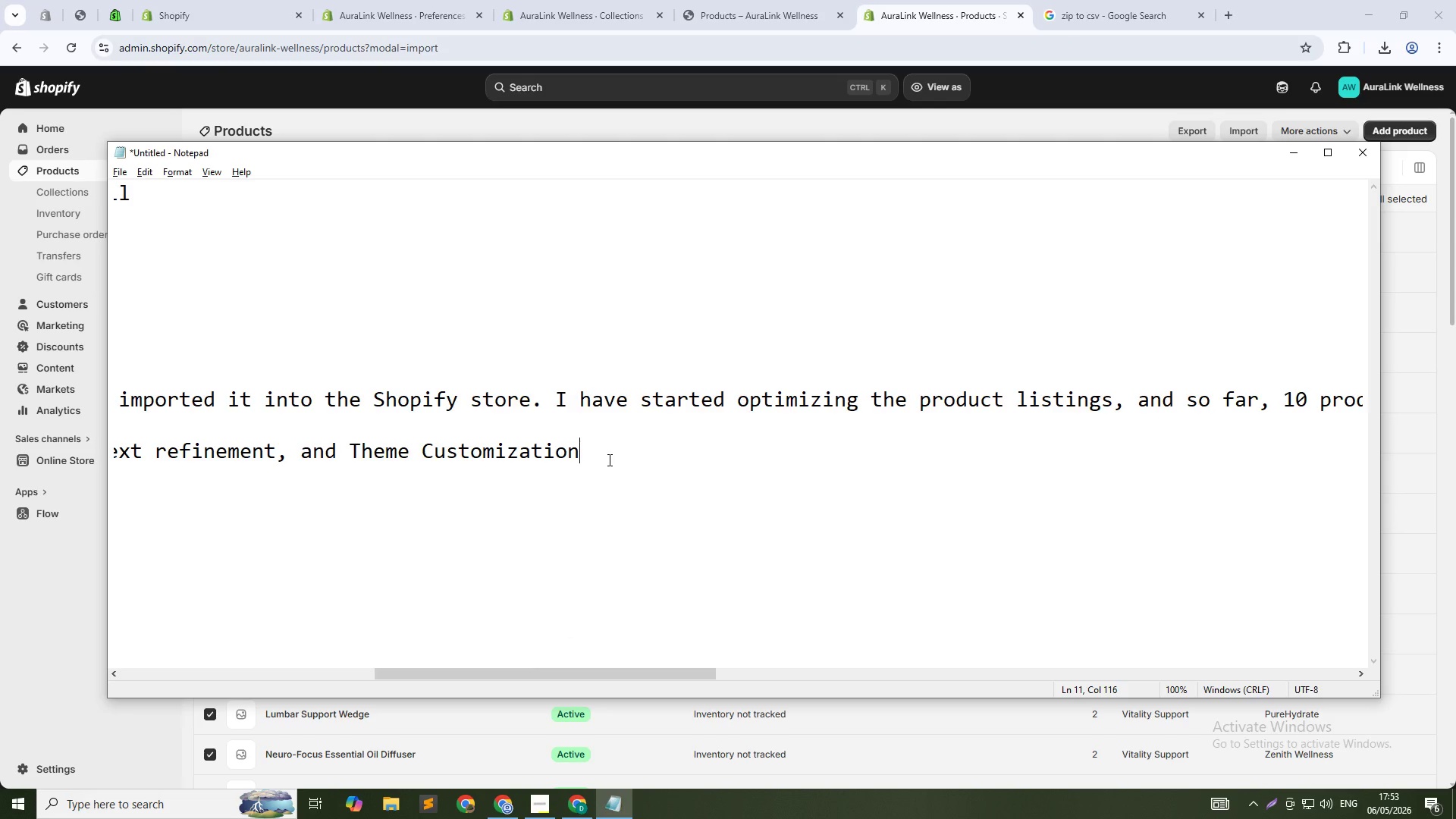 
hold_key(key=Backspace, duration=0.42)
 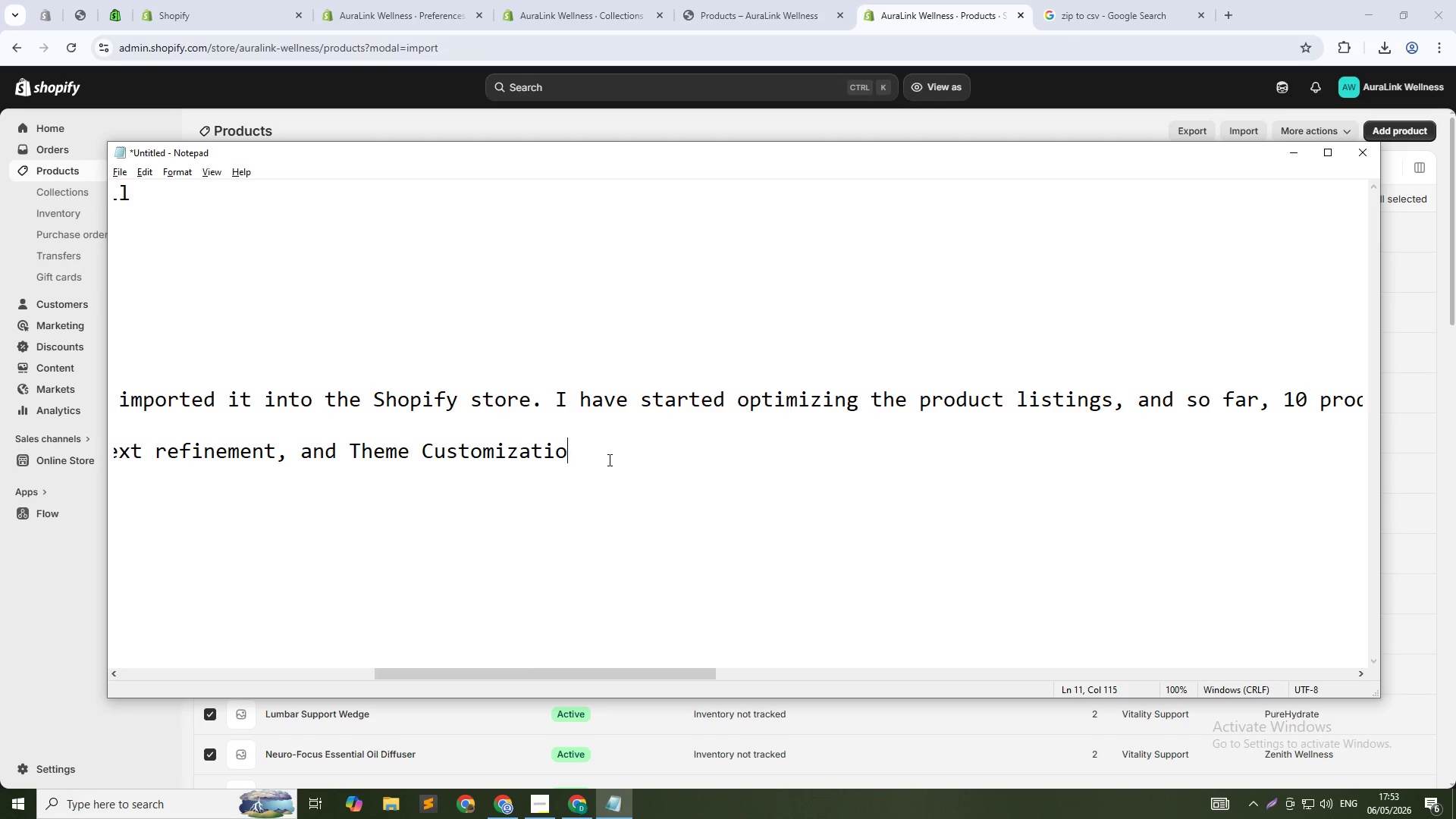 
key(N)
 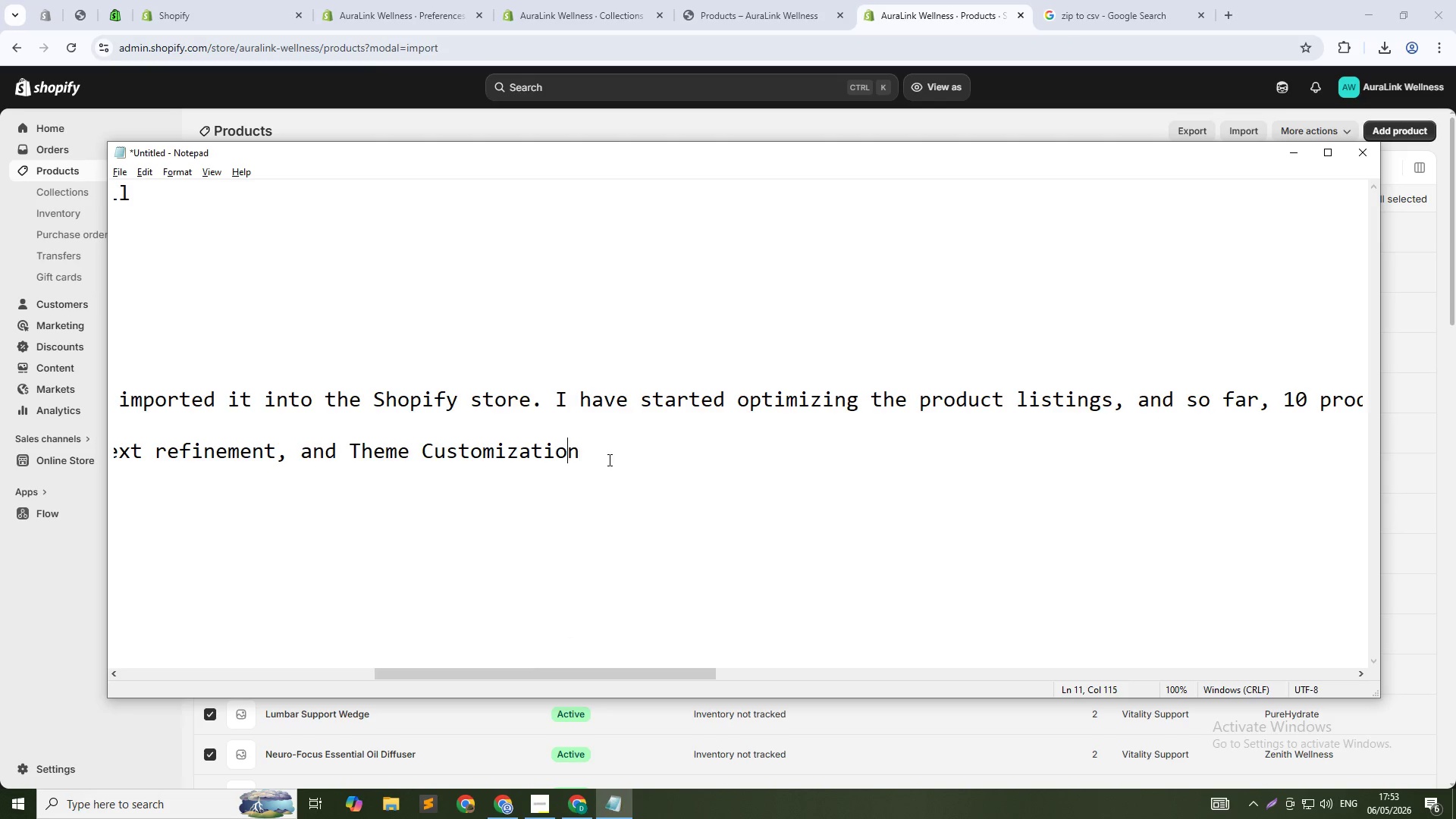 
hold_key(key=ArrowLeft, duration=1.09)
 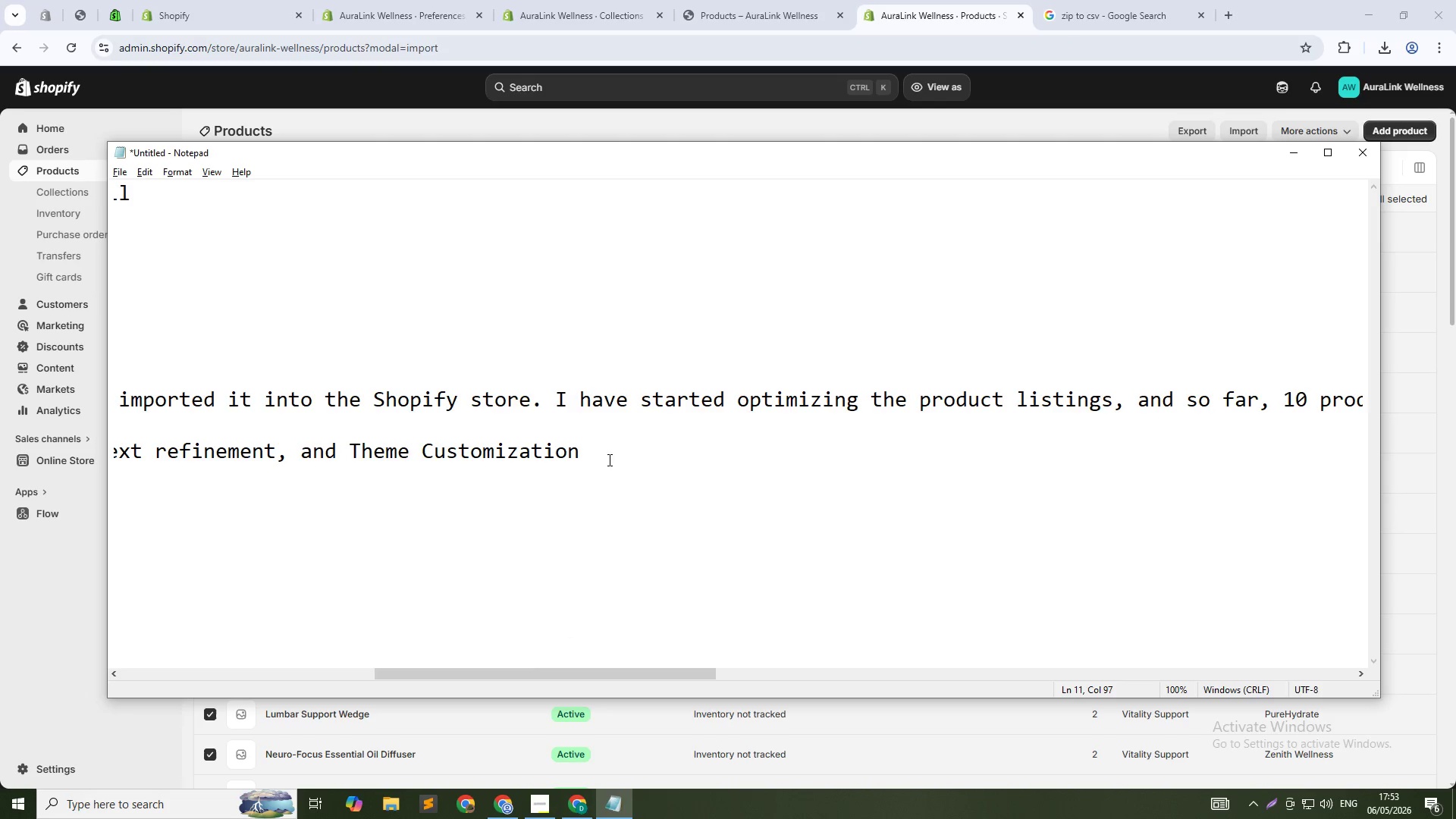 
key(ArrowLeft)
 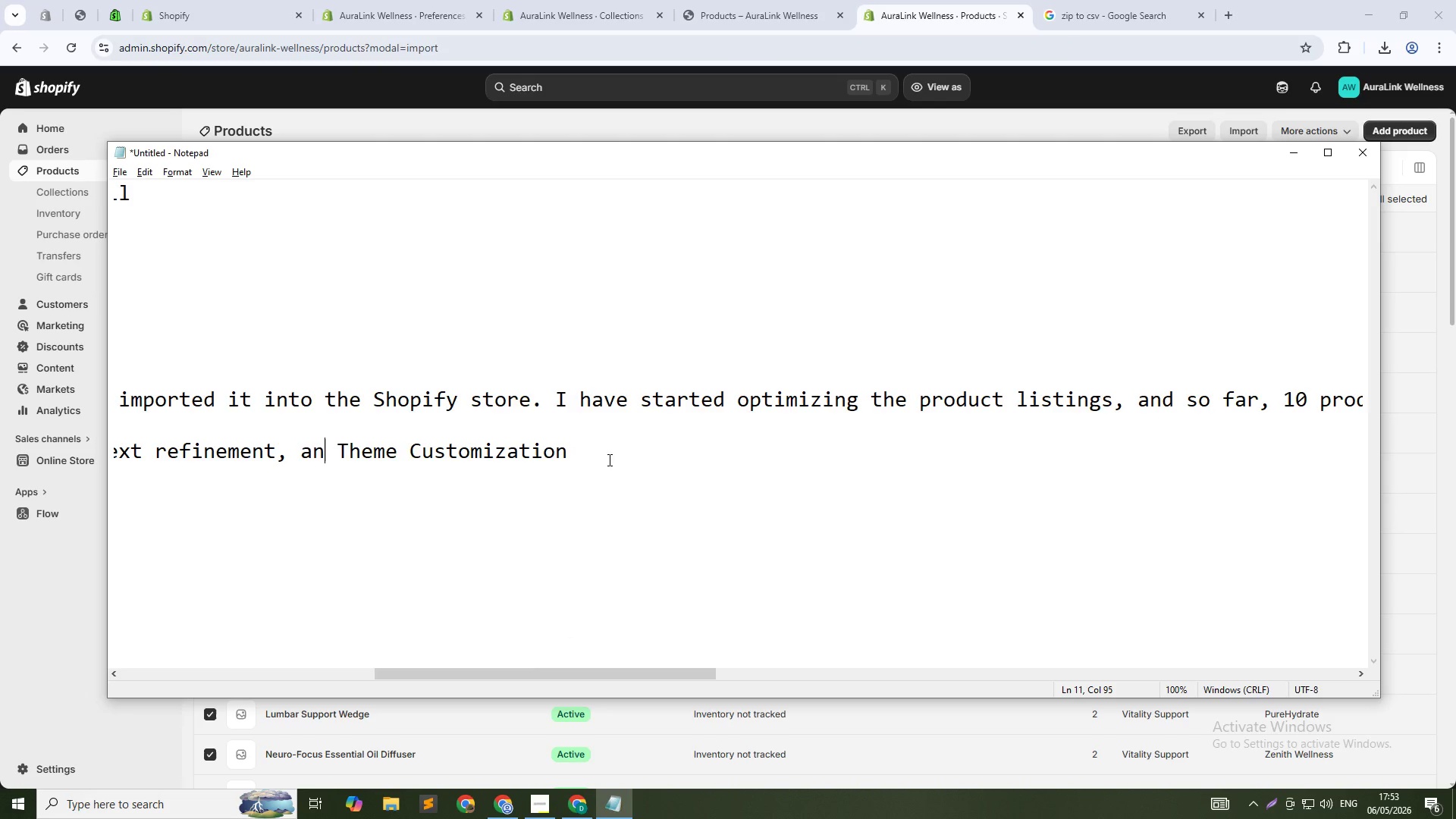 
key(Backspace)
 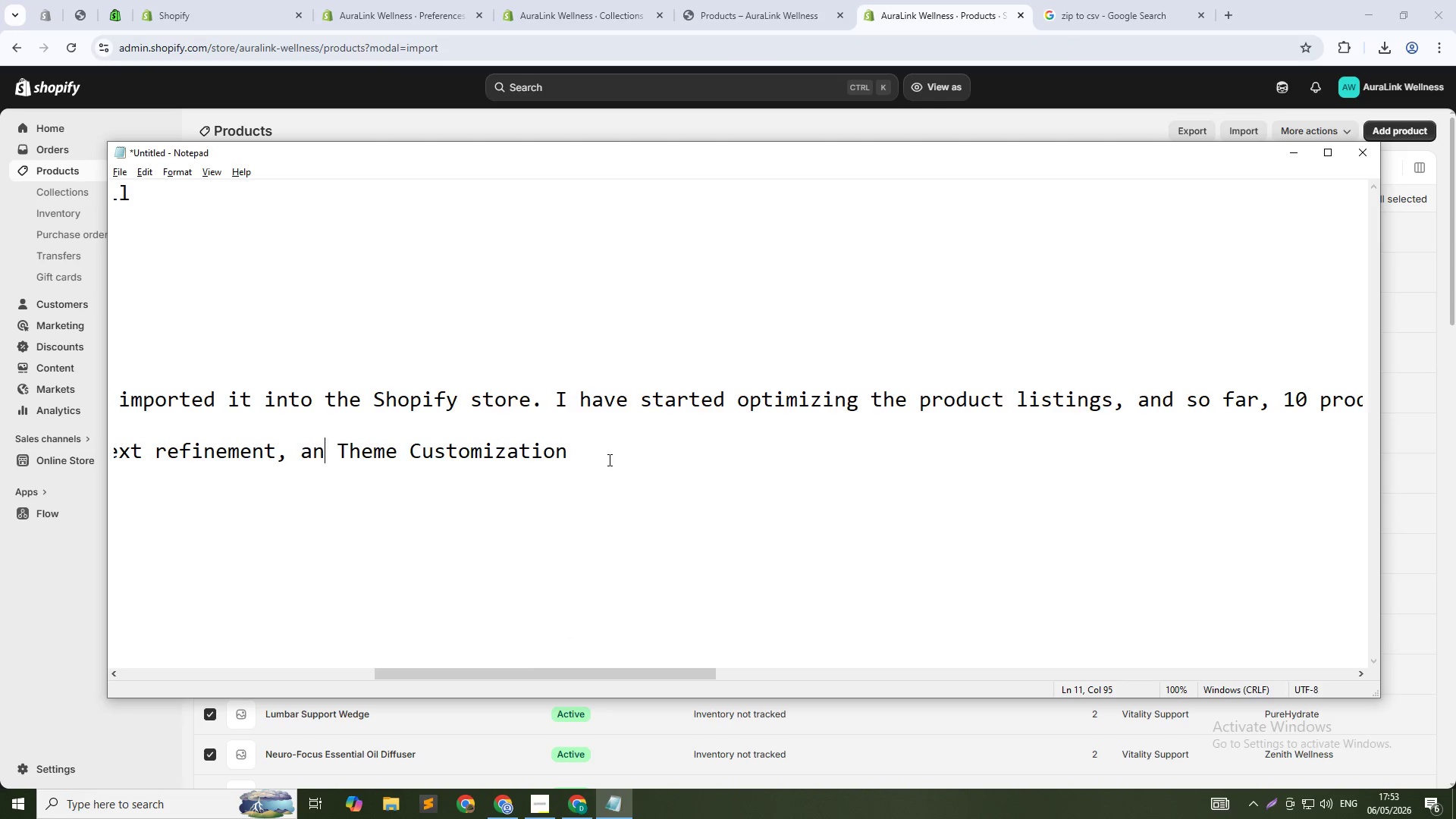 
key(Backspace)
 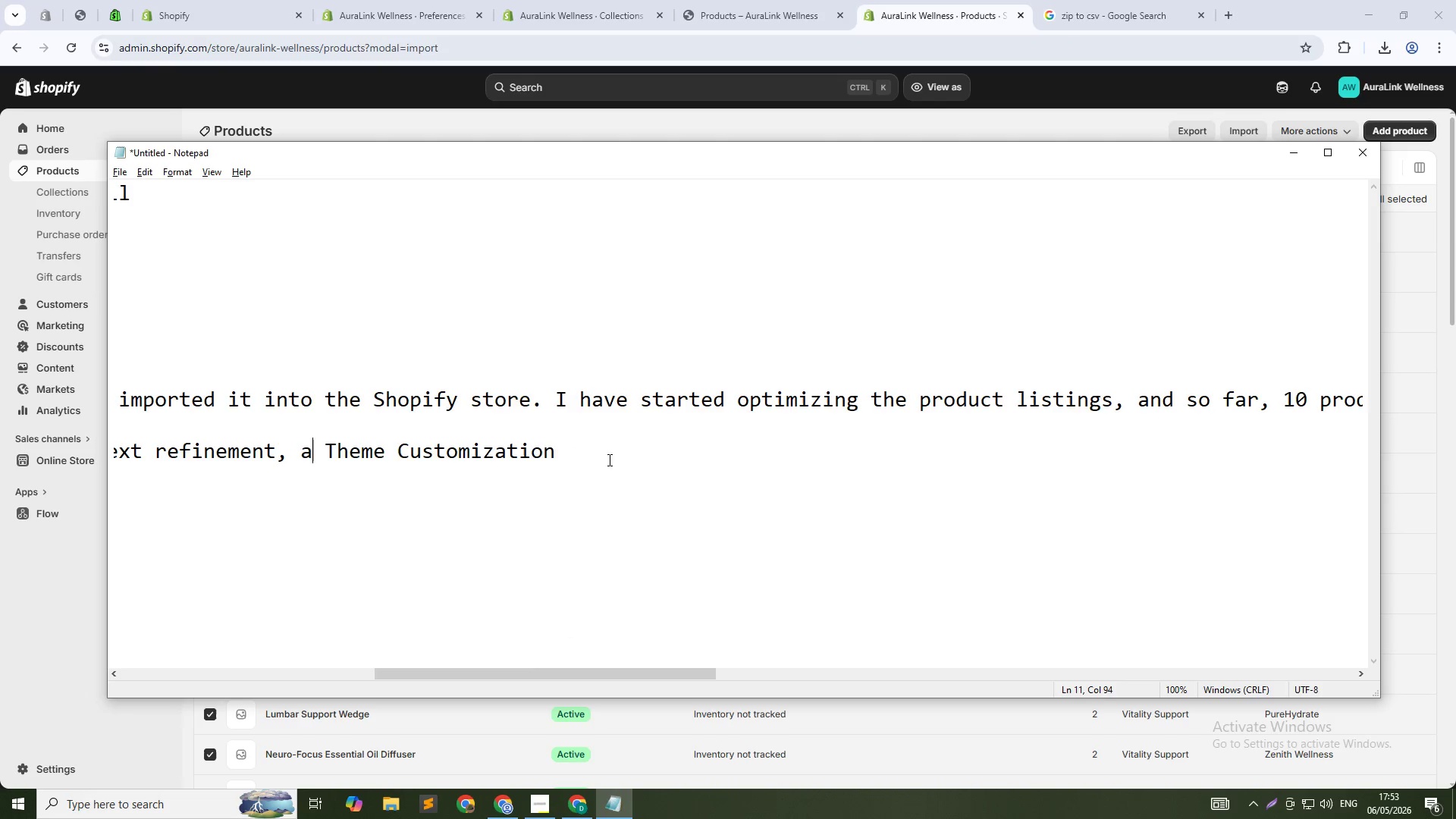 
key(Backspace)
 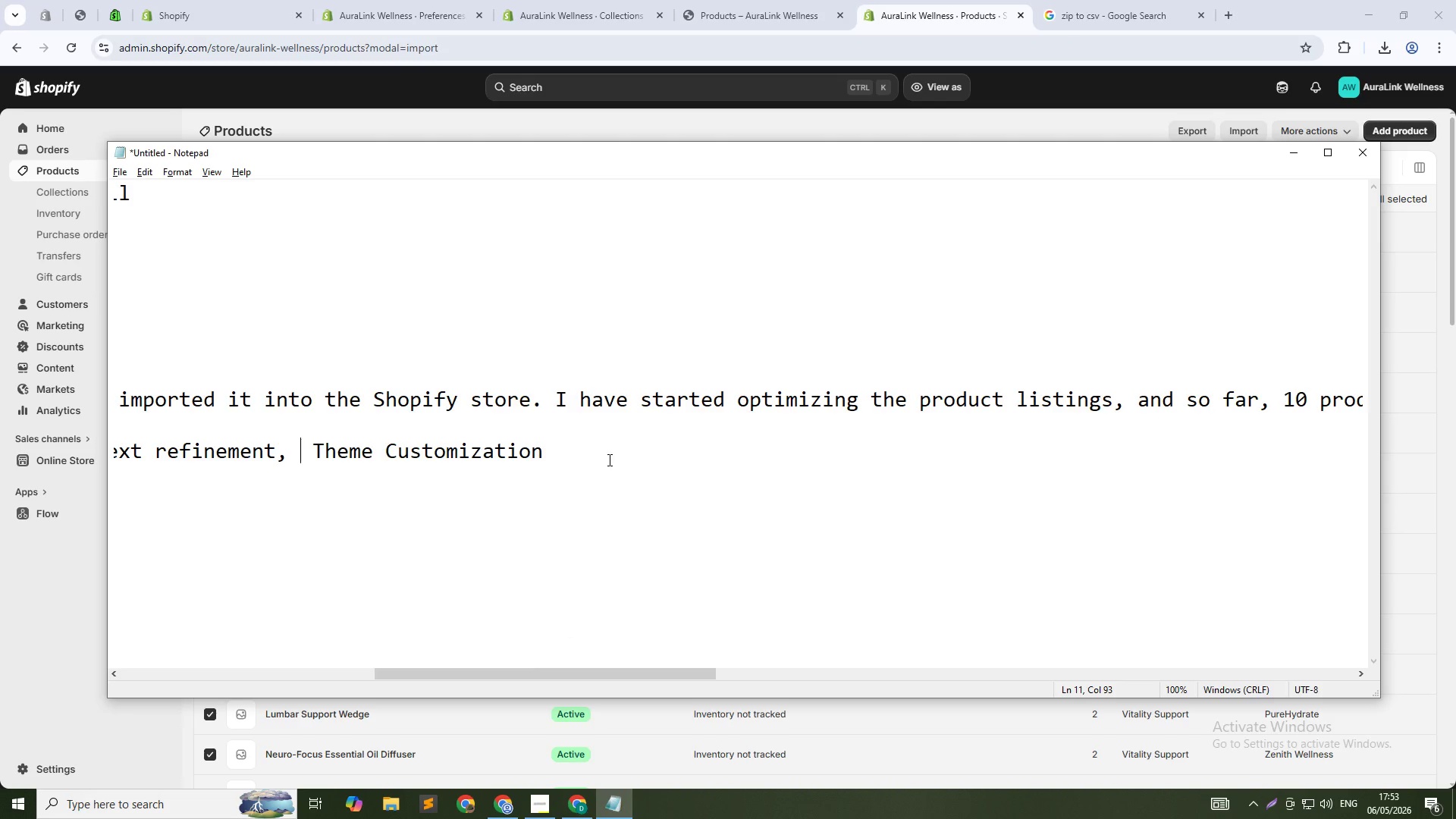 
key(Backspace)
 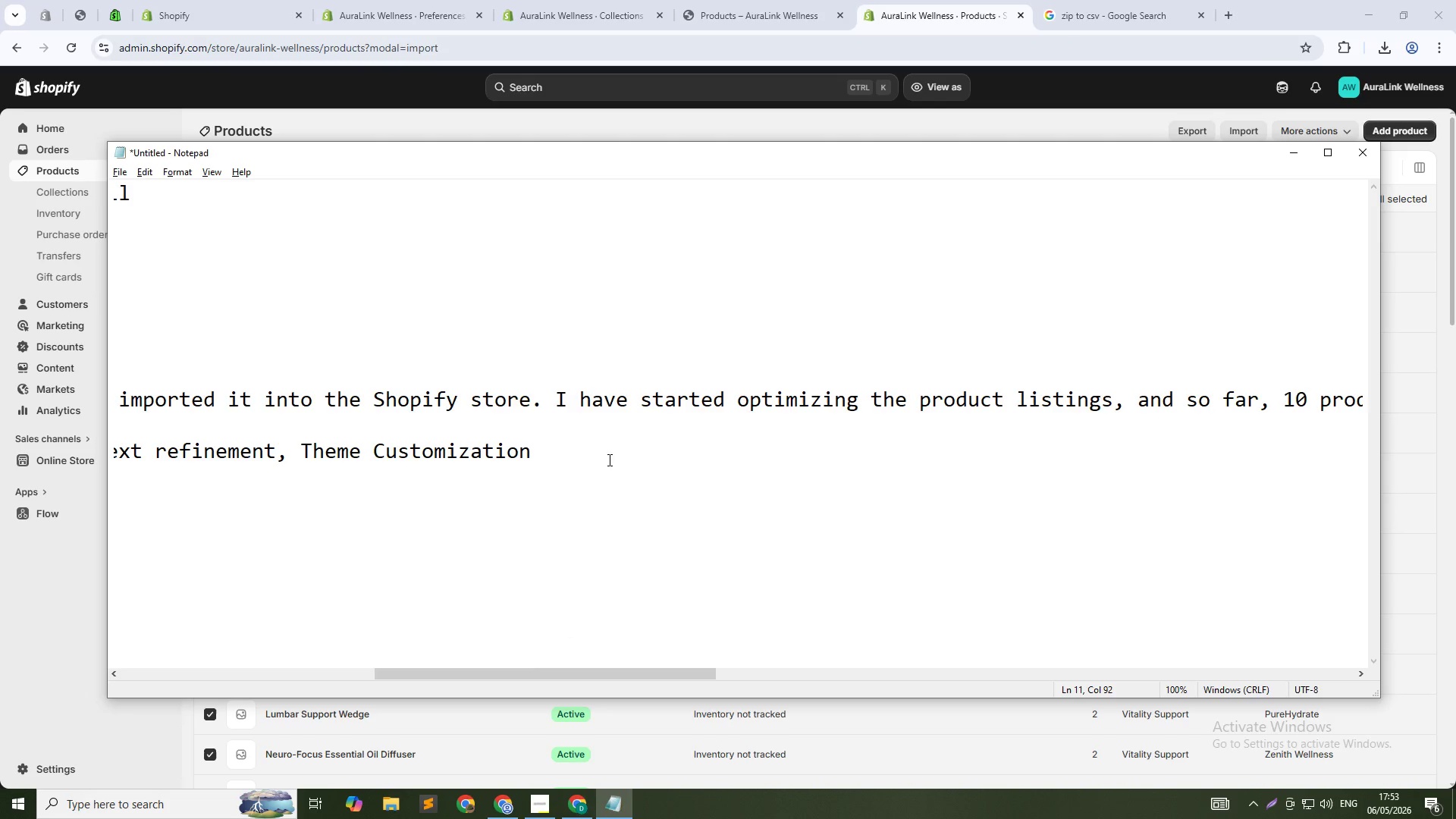 
key(ArrowRight)
 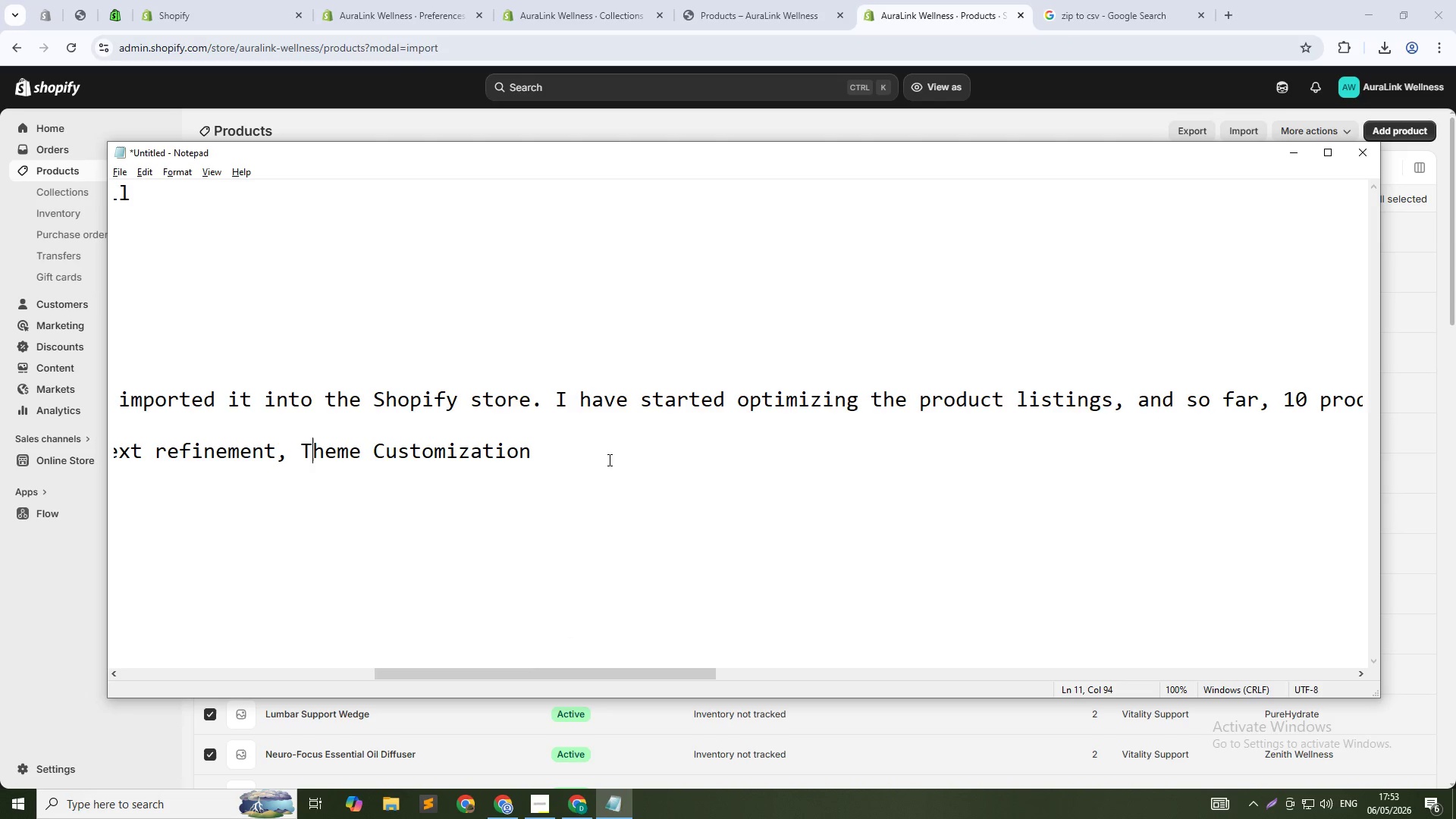 
hold_key(key=ArrowRight, duration=1.12)
 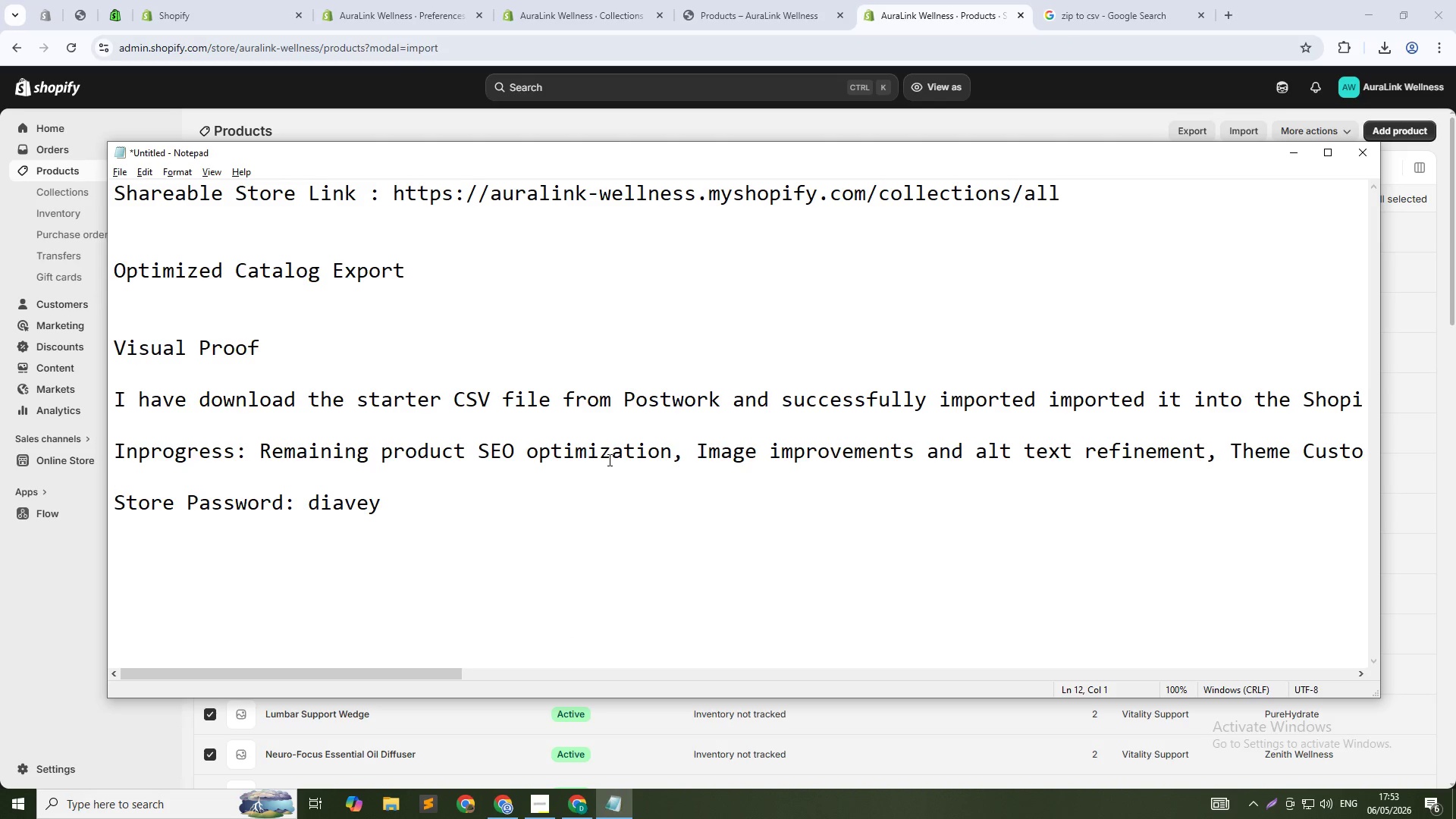 
key(ArrowLeft)
 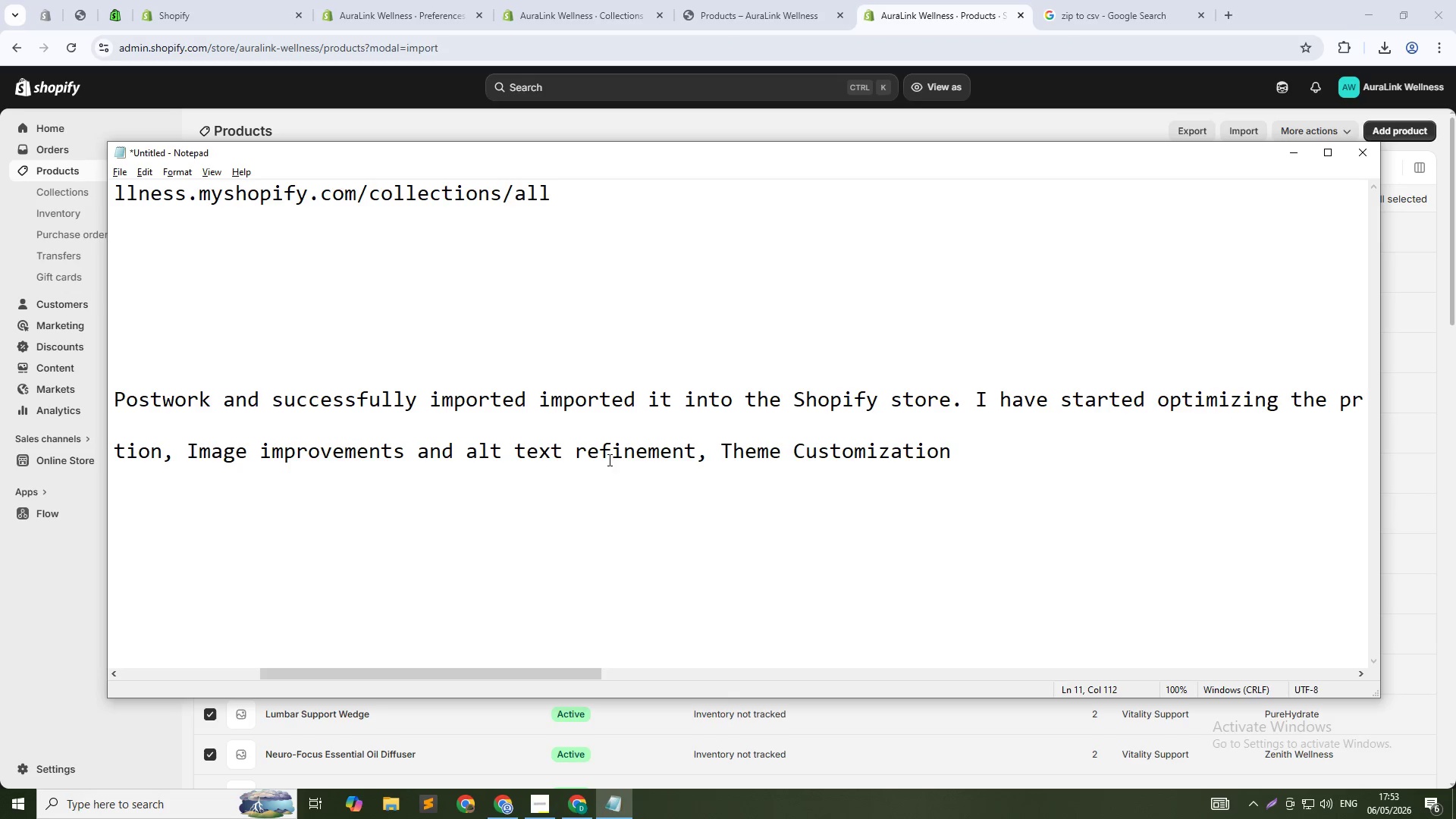 
type(, Pa)
key(Backspace)
key(Backspace)
key(Tab)
key(Tab)
 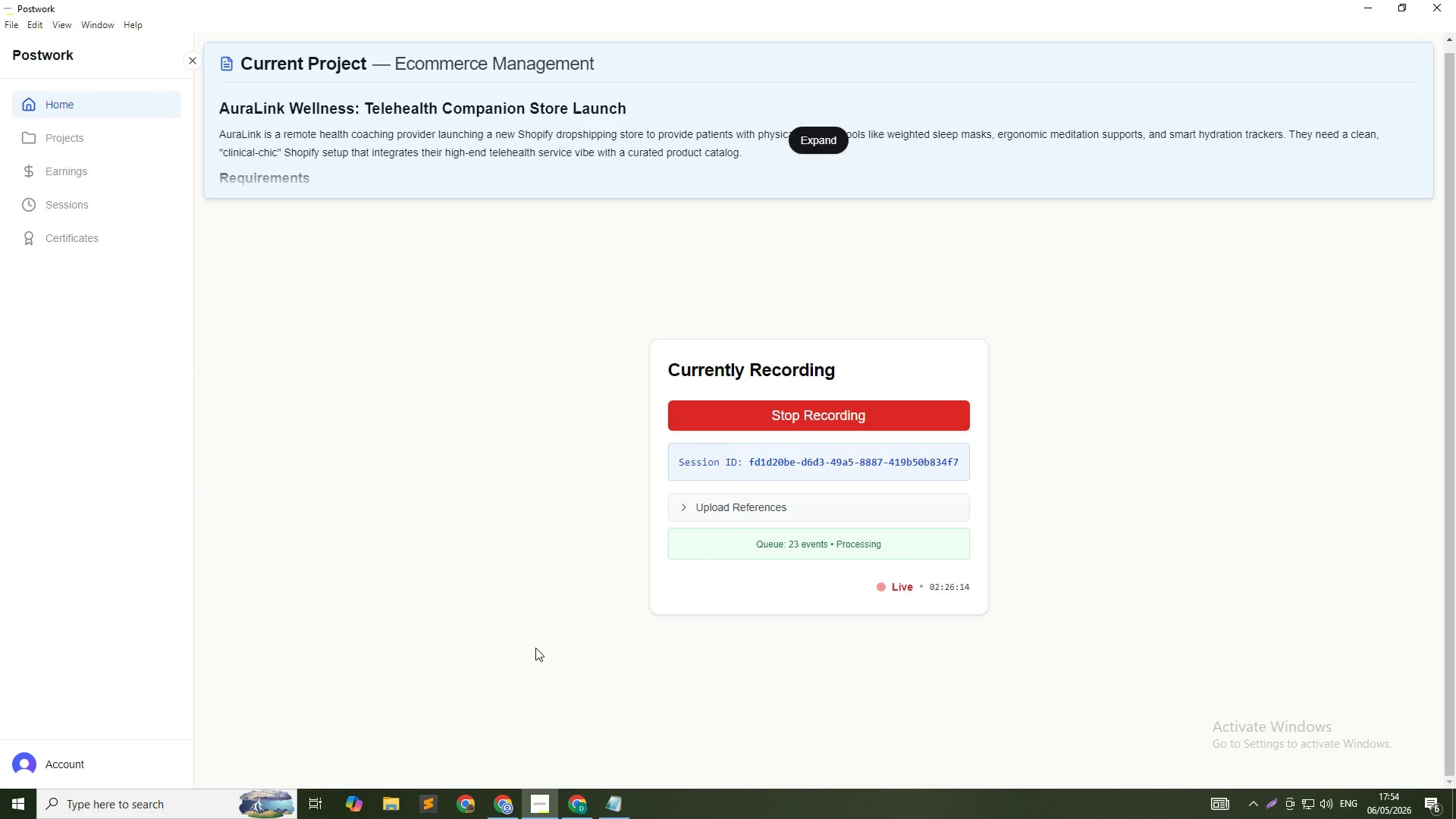 
 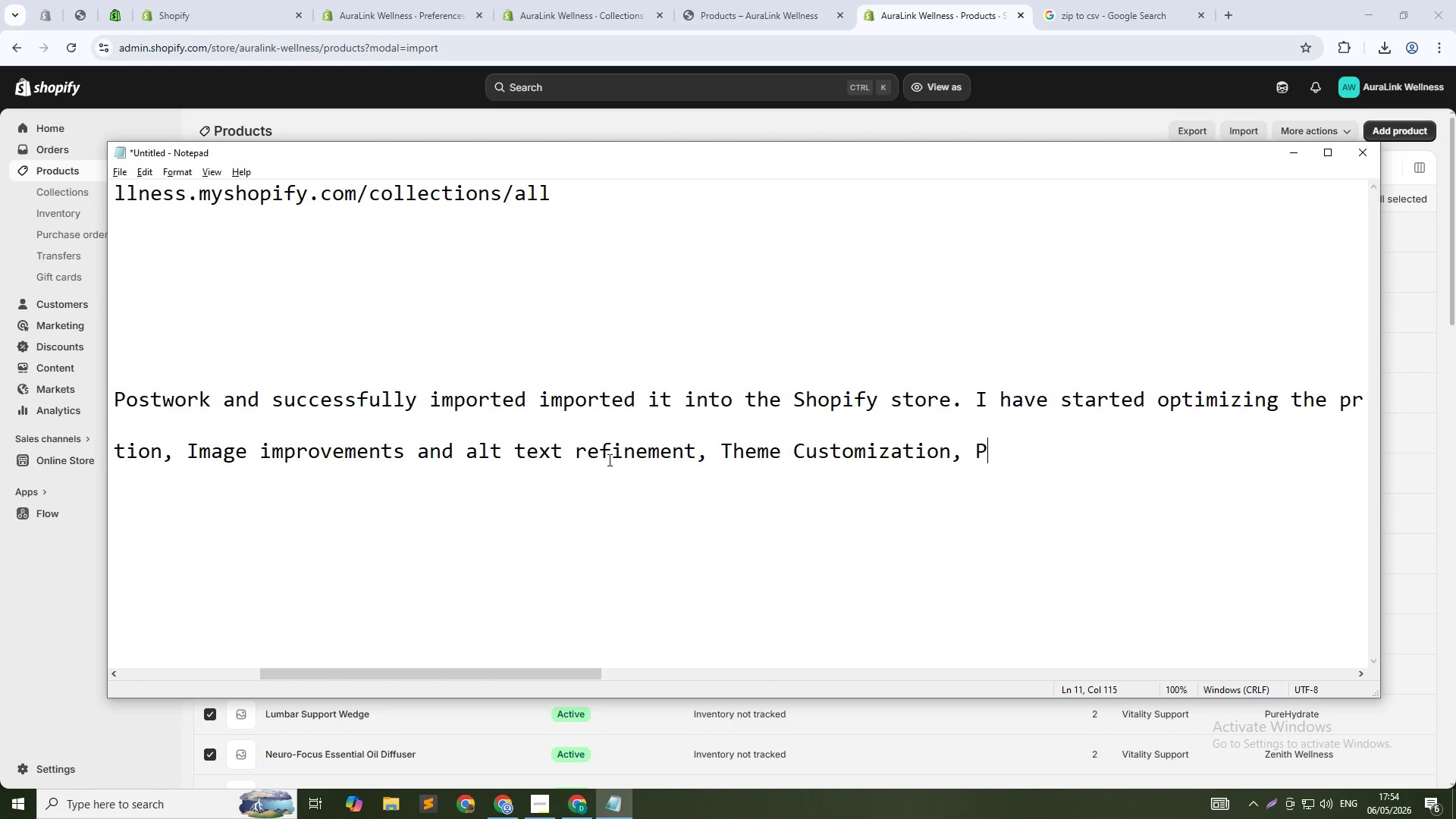 
hold_key(key=AltLeft, duration=0.44)